 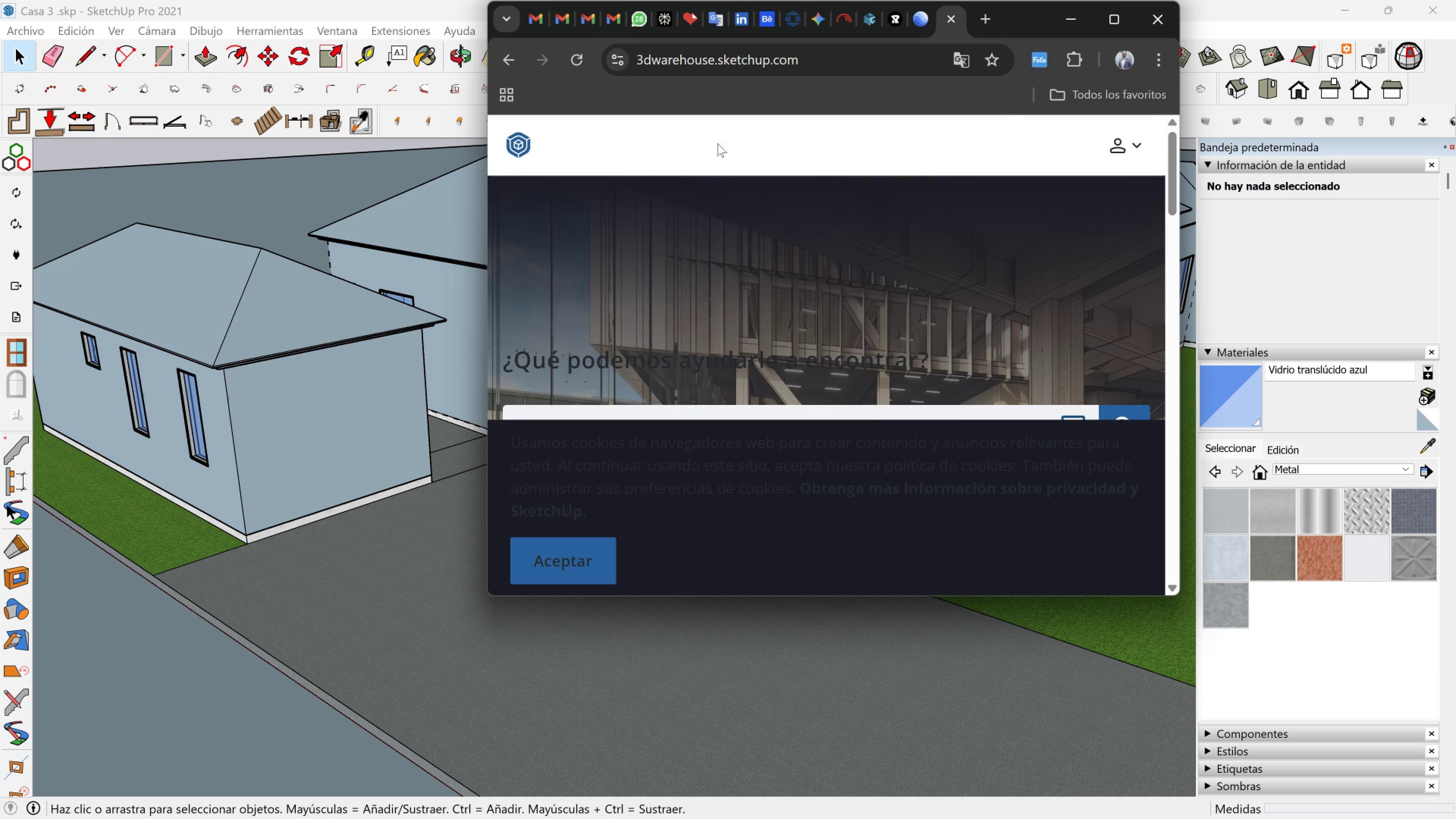 
scroll: coordinate [767, 273], scroll_direction: down, amount: 3.0
 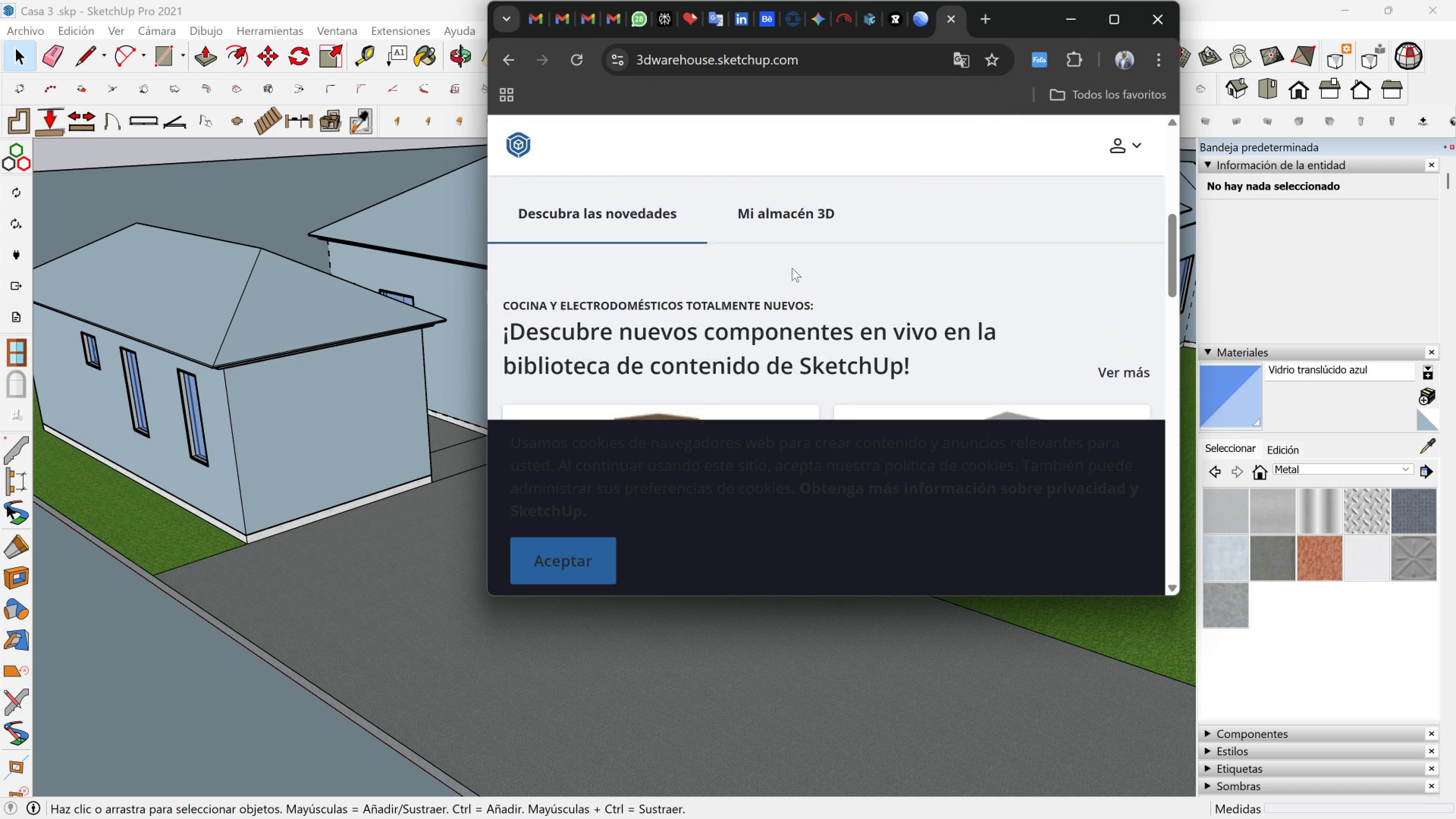 
scroll: coordinate [792, 268], scroll_direction: up, amount: 2.0
 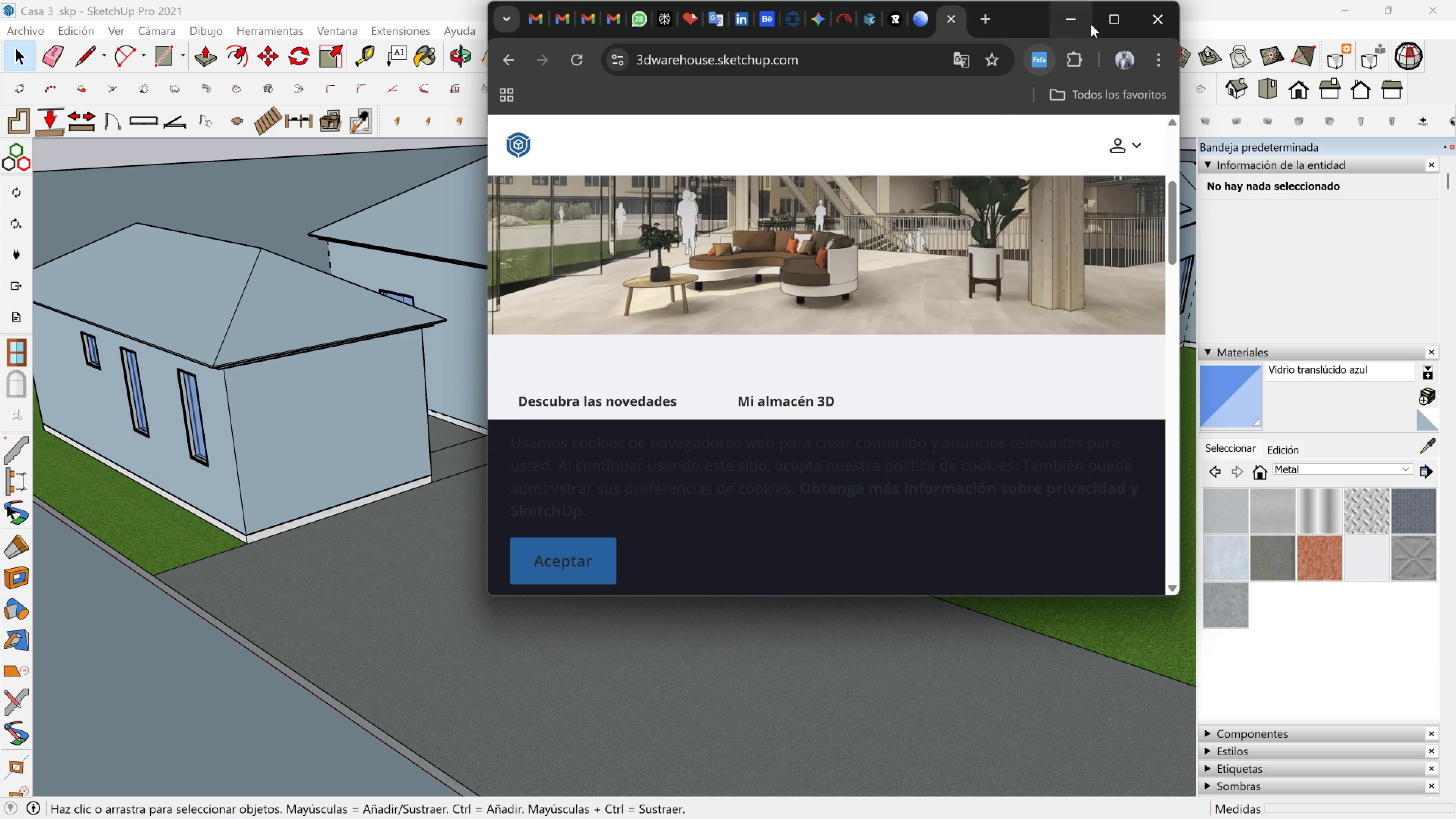 
left_click([1097, 22])
 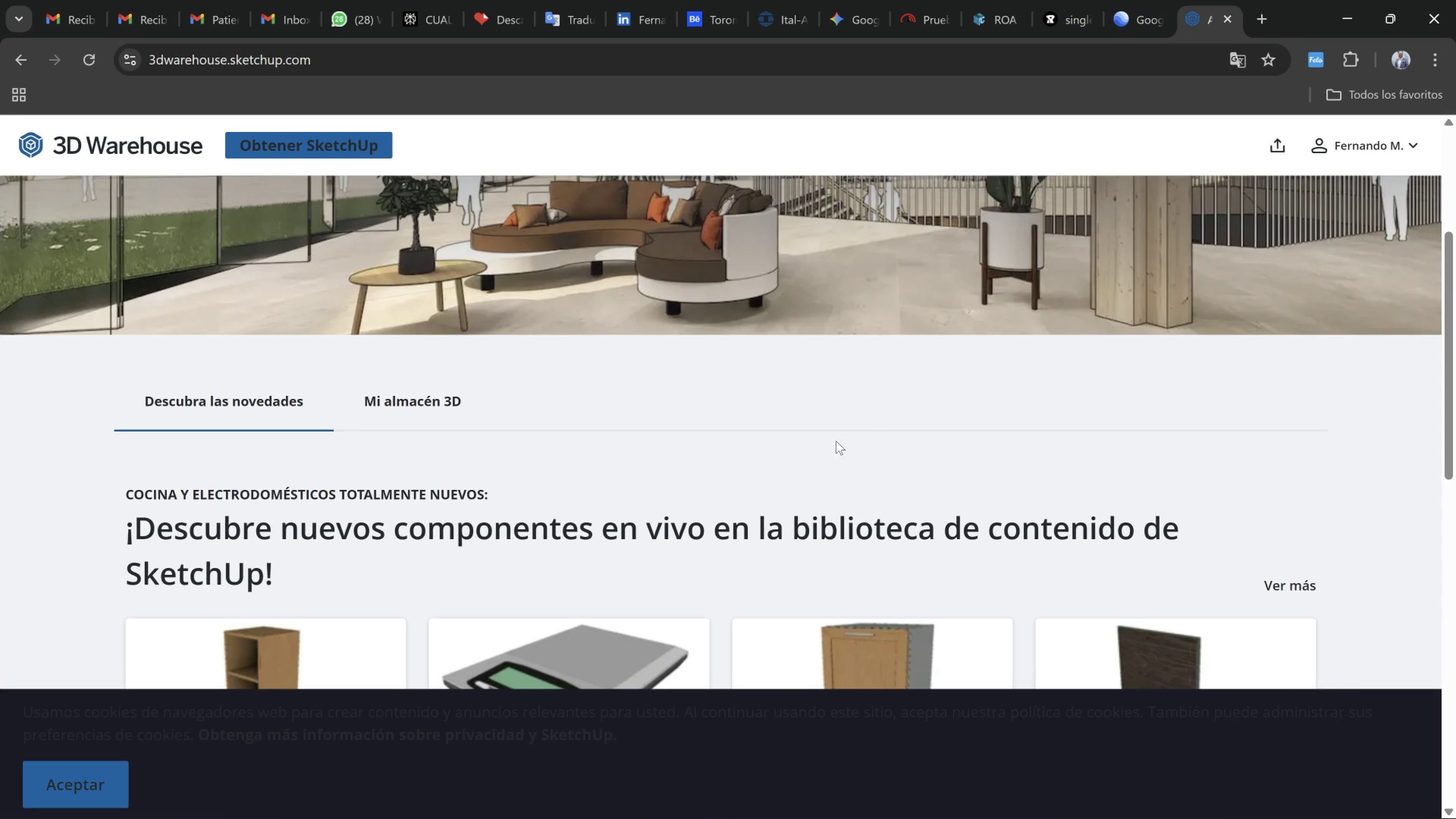 
scroll: coordinate [421, 565], scroll_direction: down, amount: 4.0
 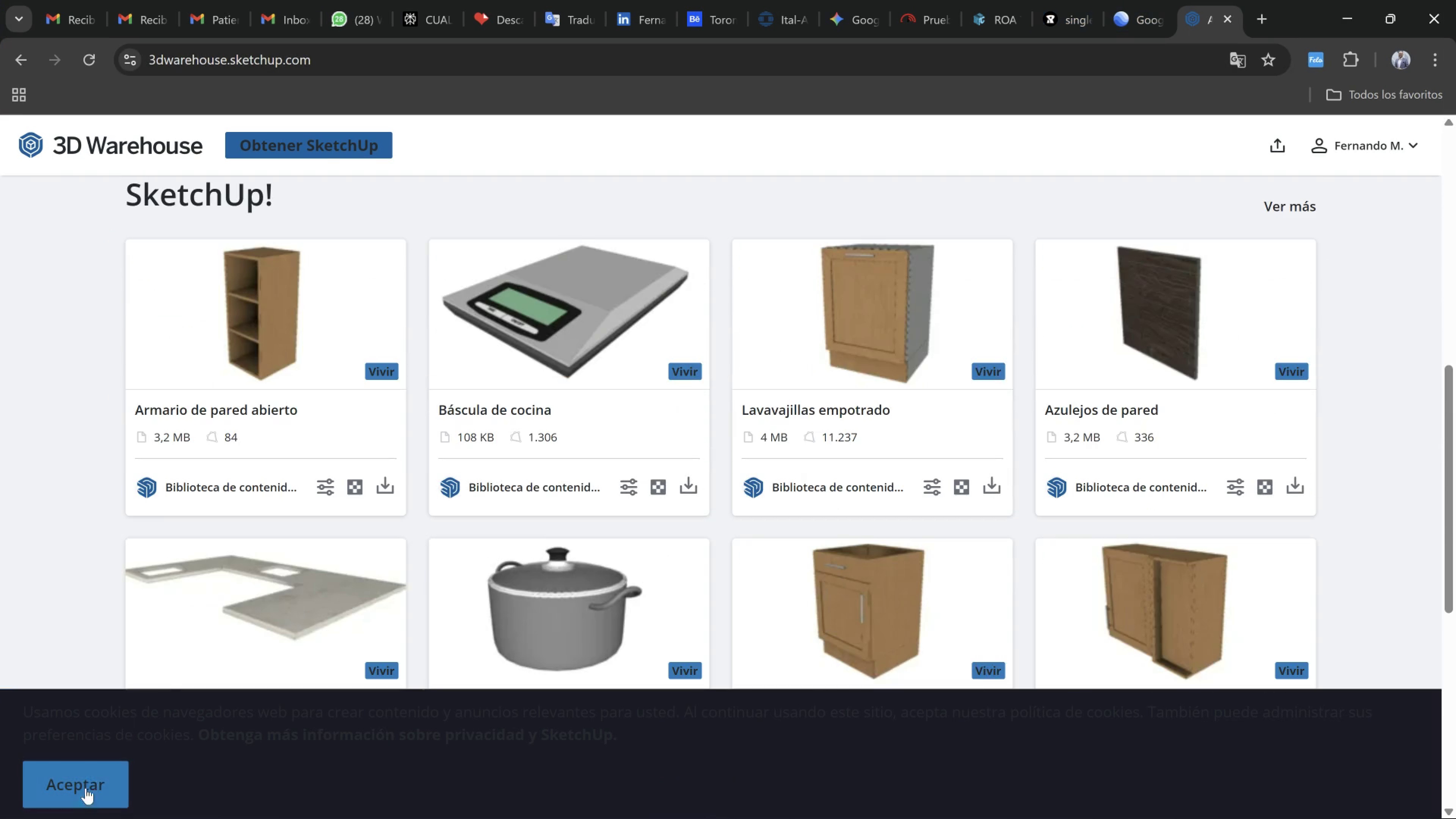 
left_click([83, 790])
 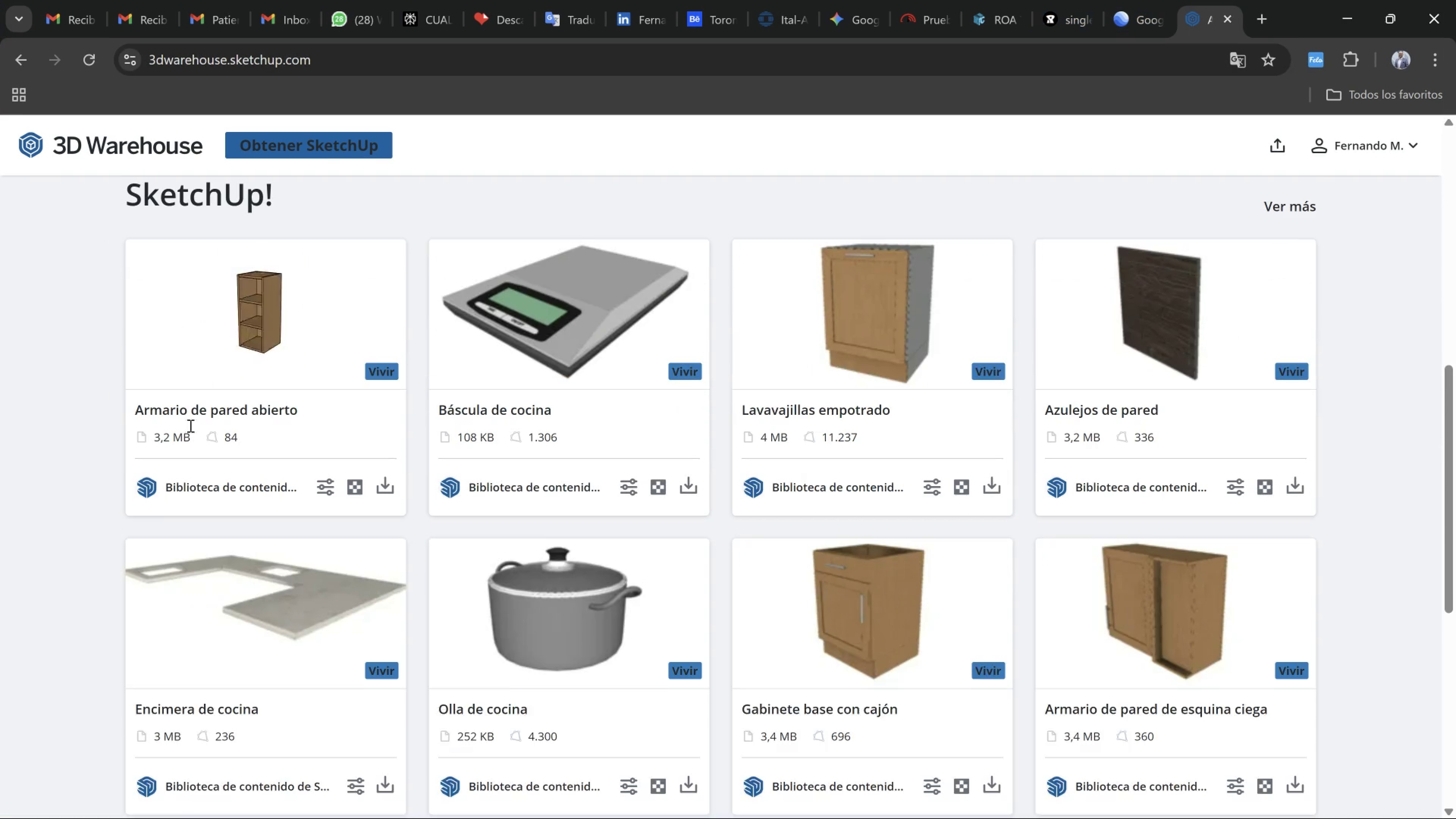 
scroll: coordinate [299, 455], scroll_direction: up, amount: 10.0
 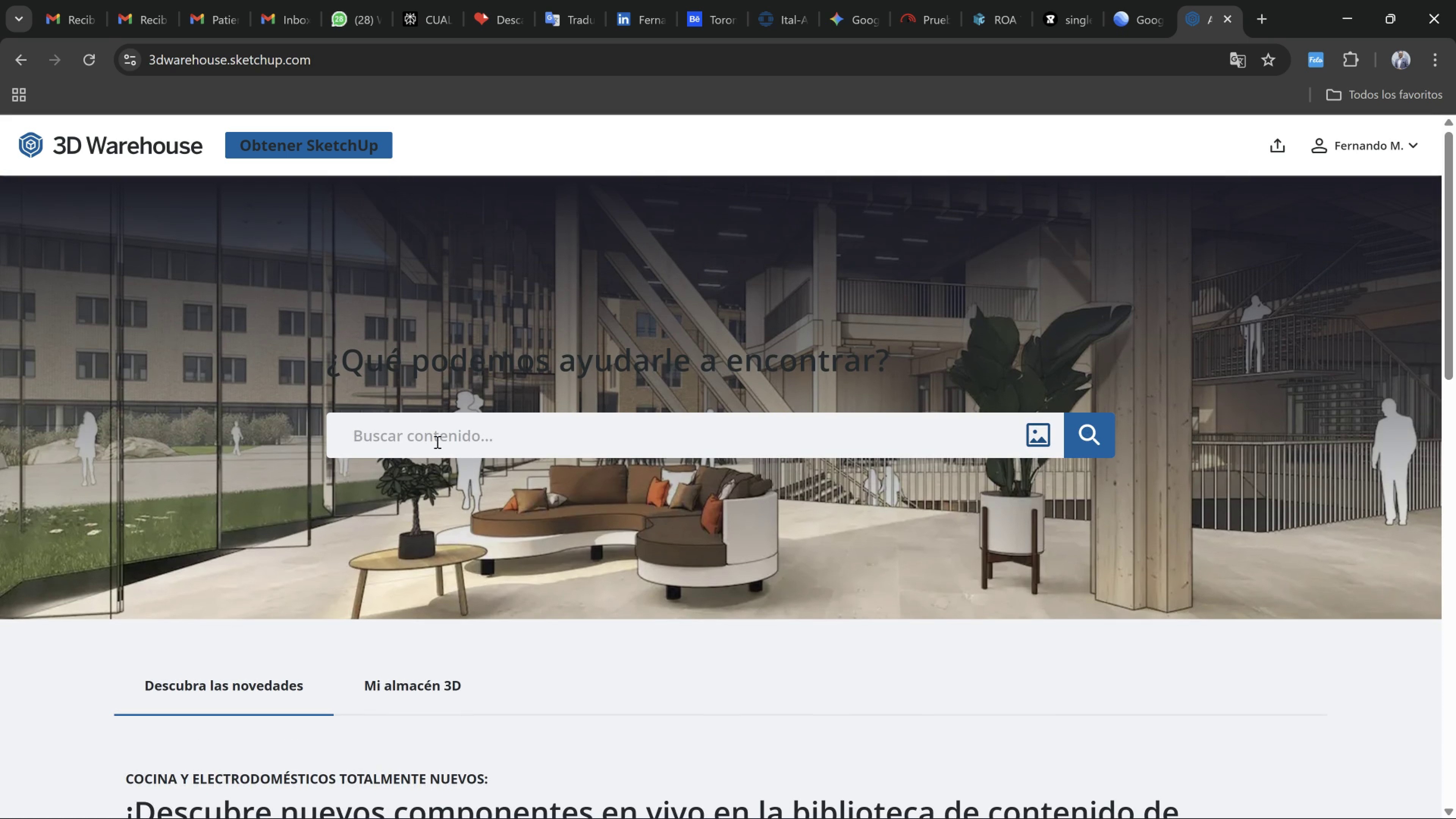 
left_click([436, 441])
 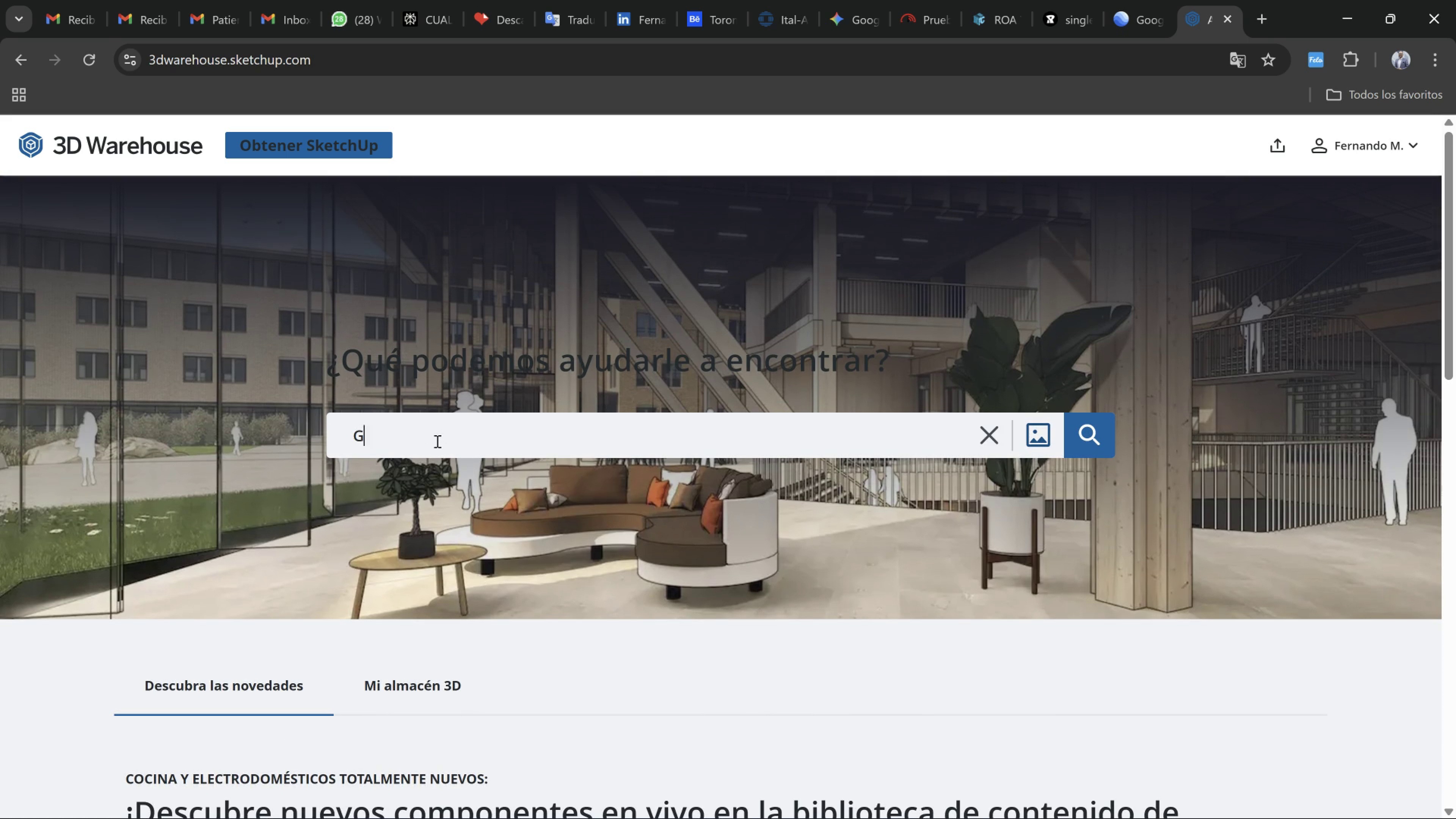 
type(garage door)
 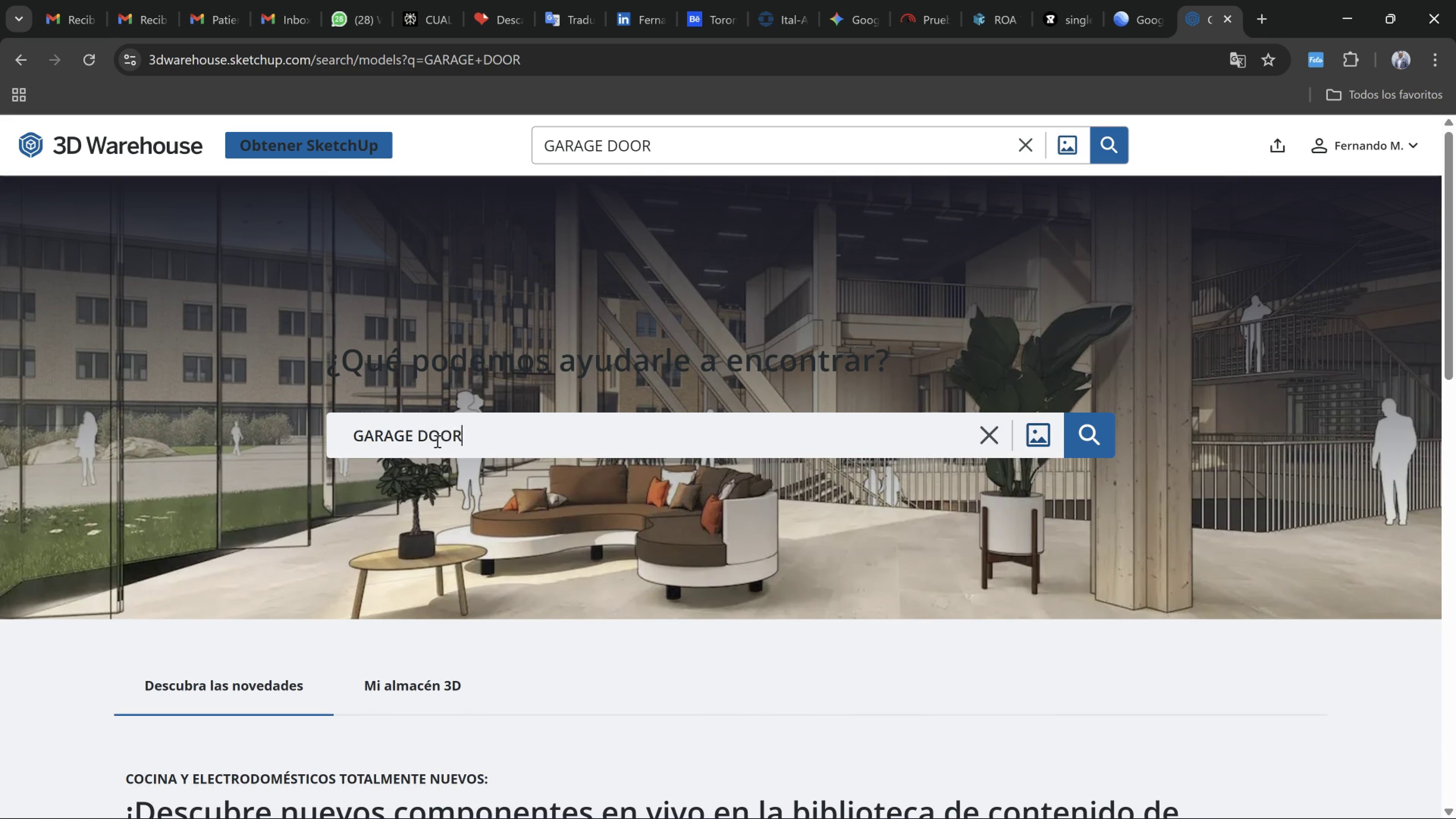 
key(Enter)
 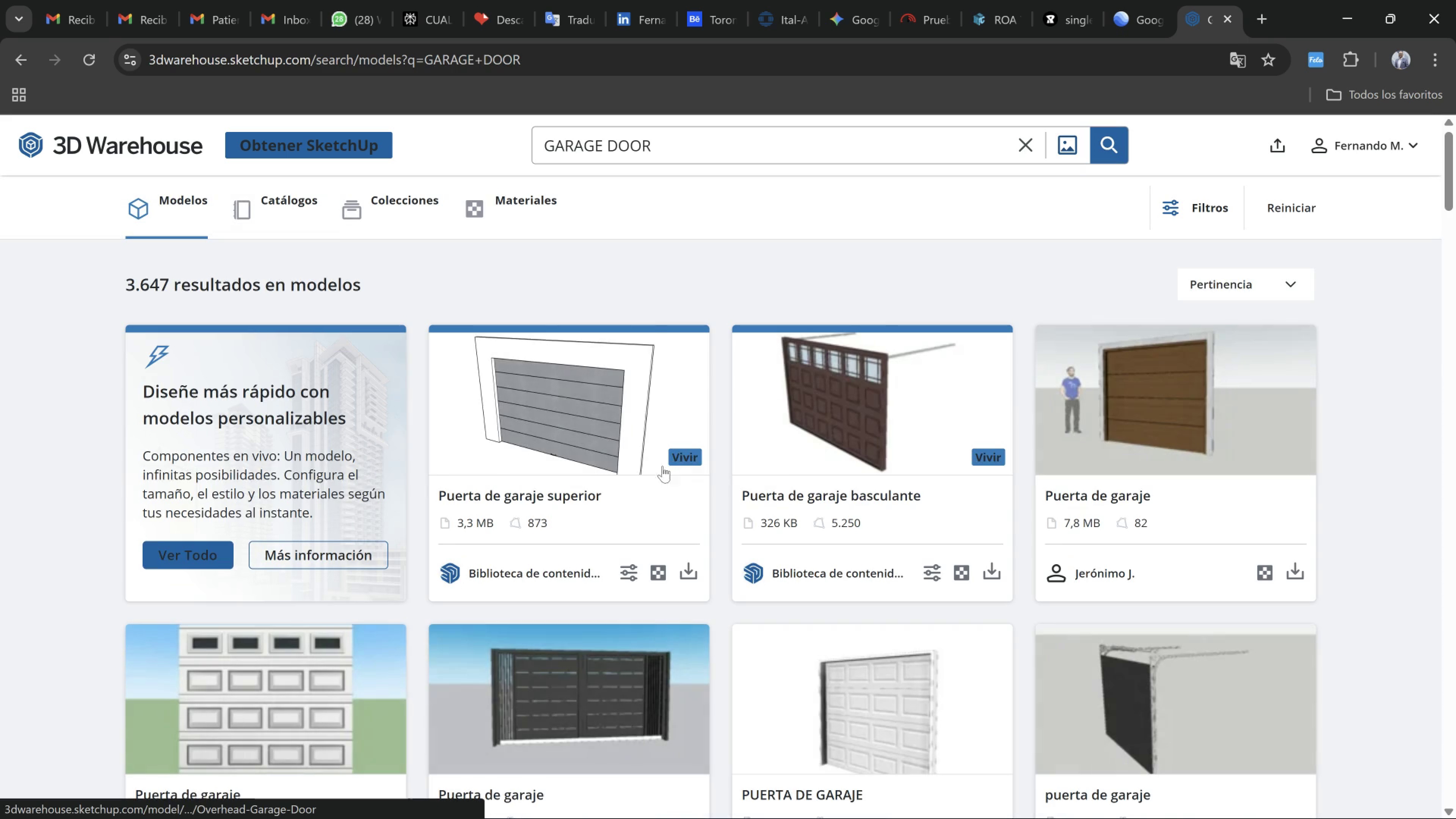 
scroll: coordinate [647, 594], scroll_direction: down, amount: 2.0
 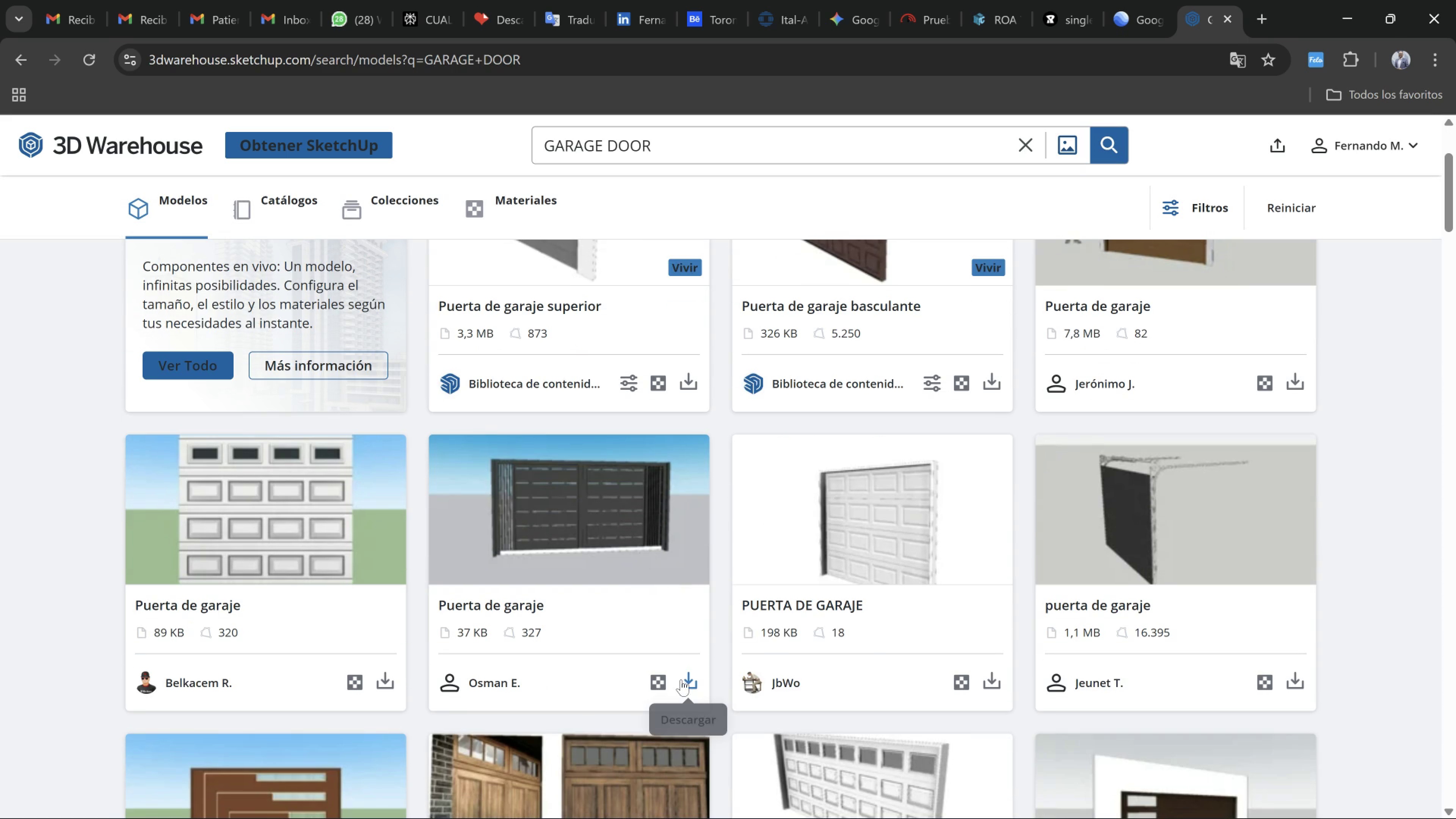 
left_click([681, 679])
 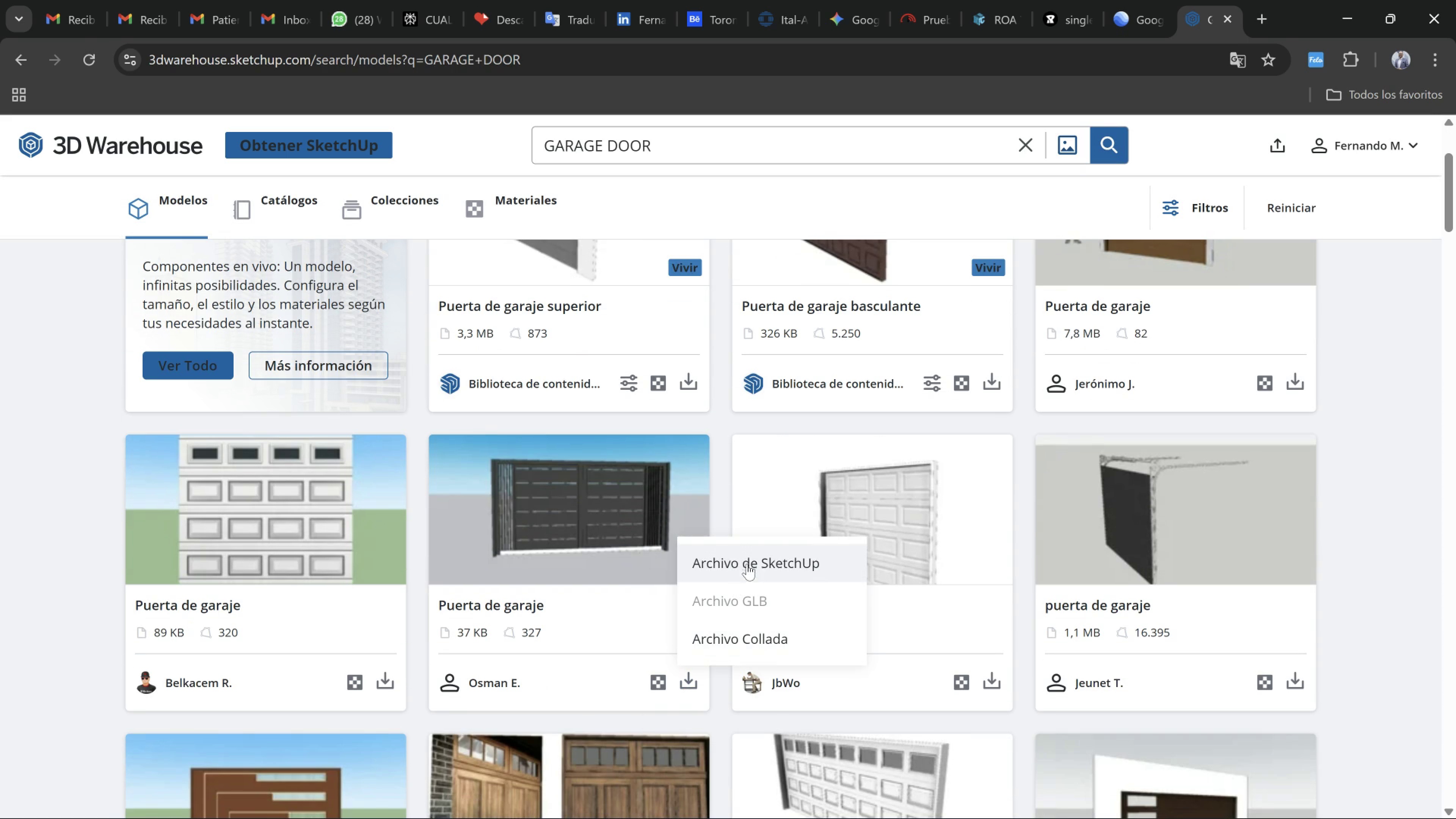 
left_click([747, 560])
 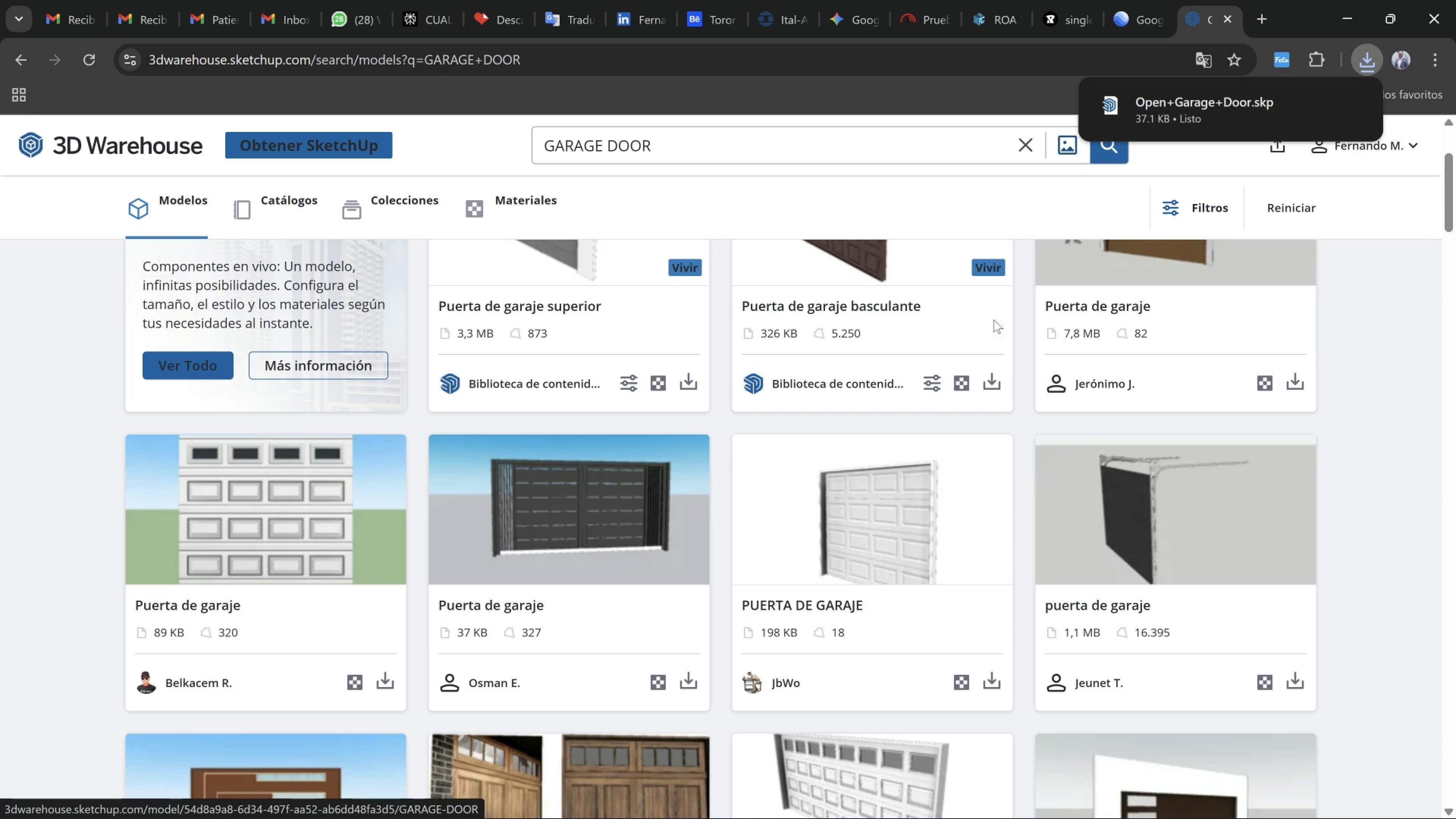 
left_click([1194, 113])
 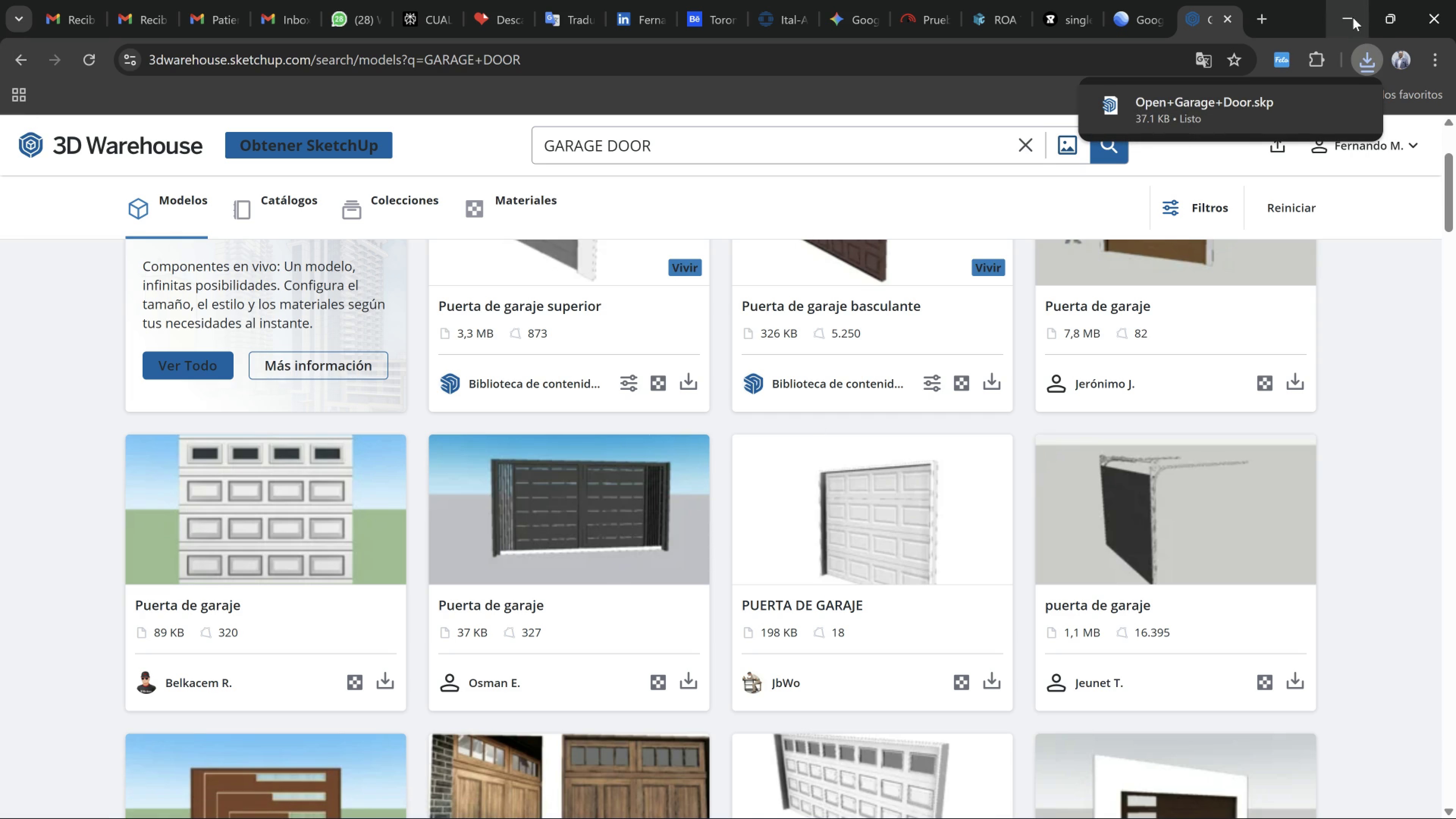 
scroll: coordinate [664, 515], scroll_direction: down, amount: 12.0
 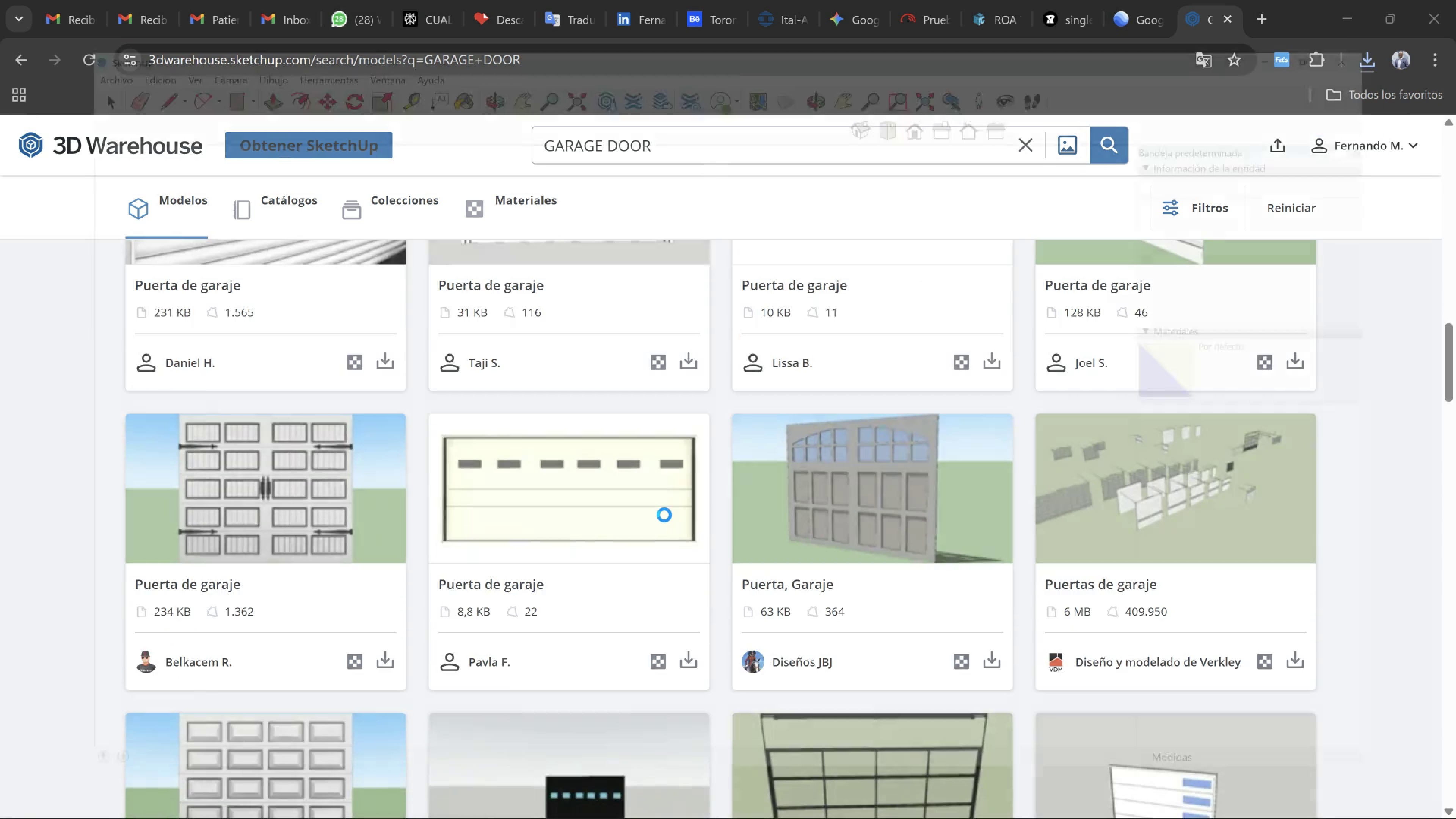 
scroll: coordinate [664, 515], scroll_direction: up, amount: 3.0
 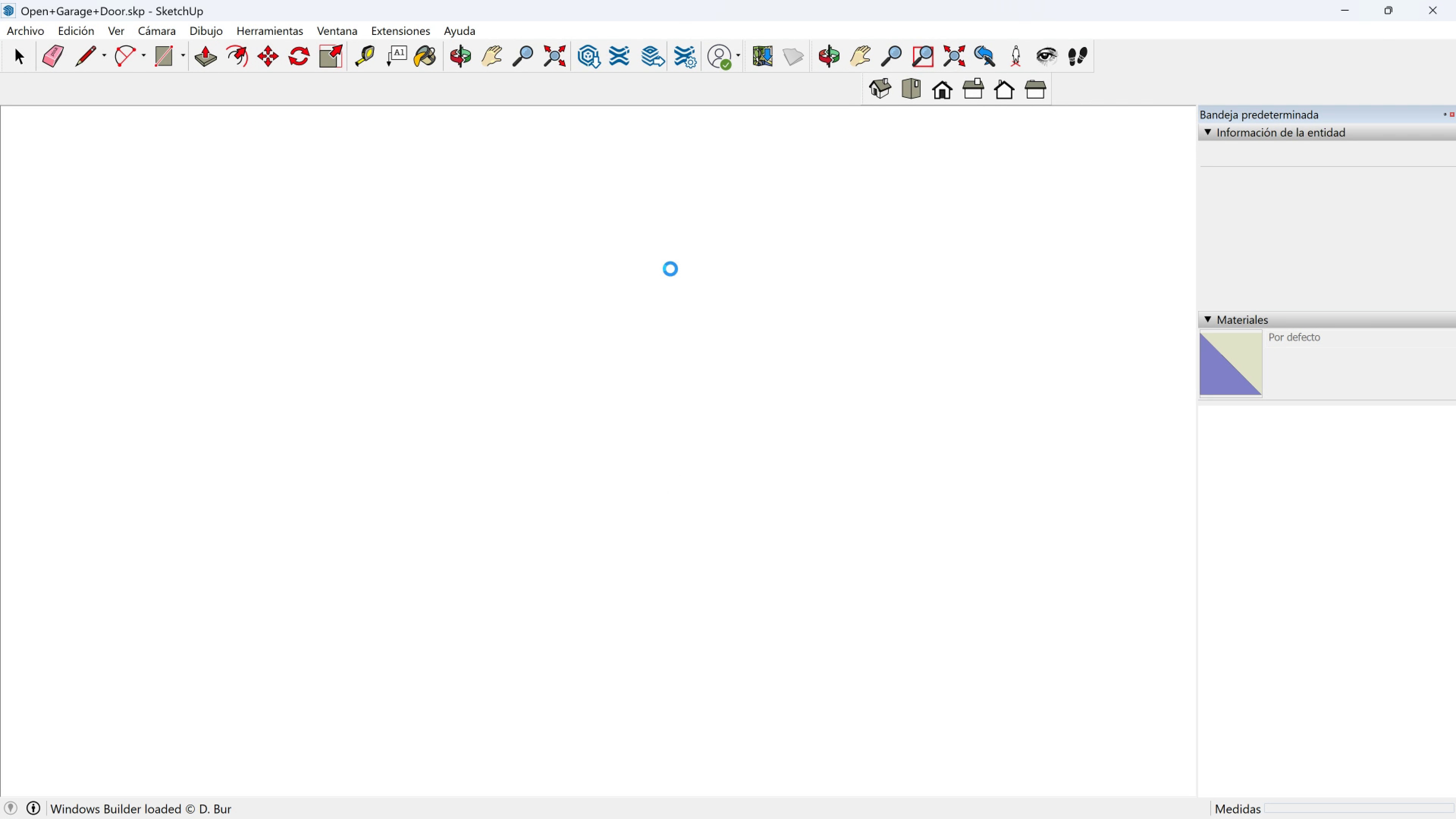 
wait(32.16)
 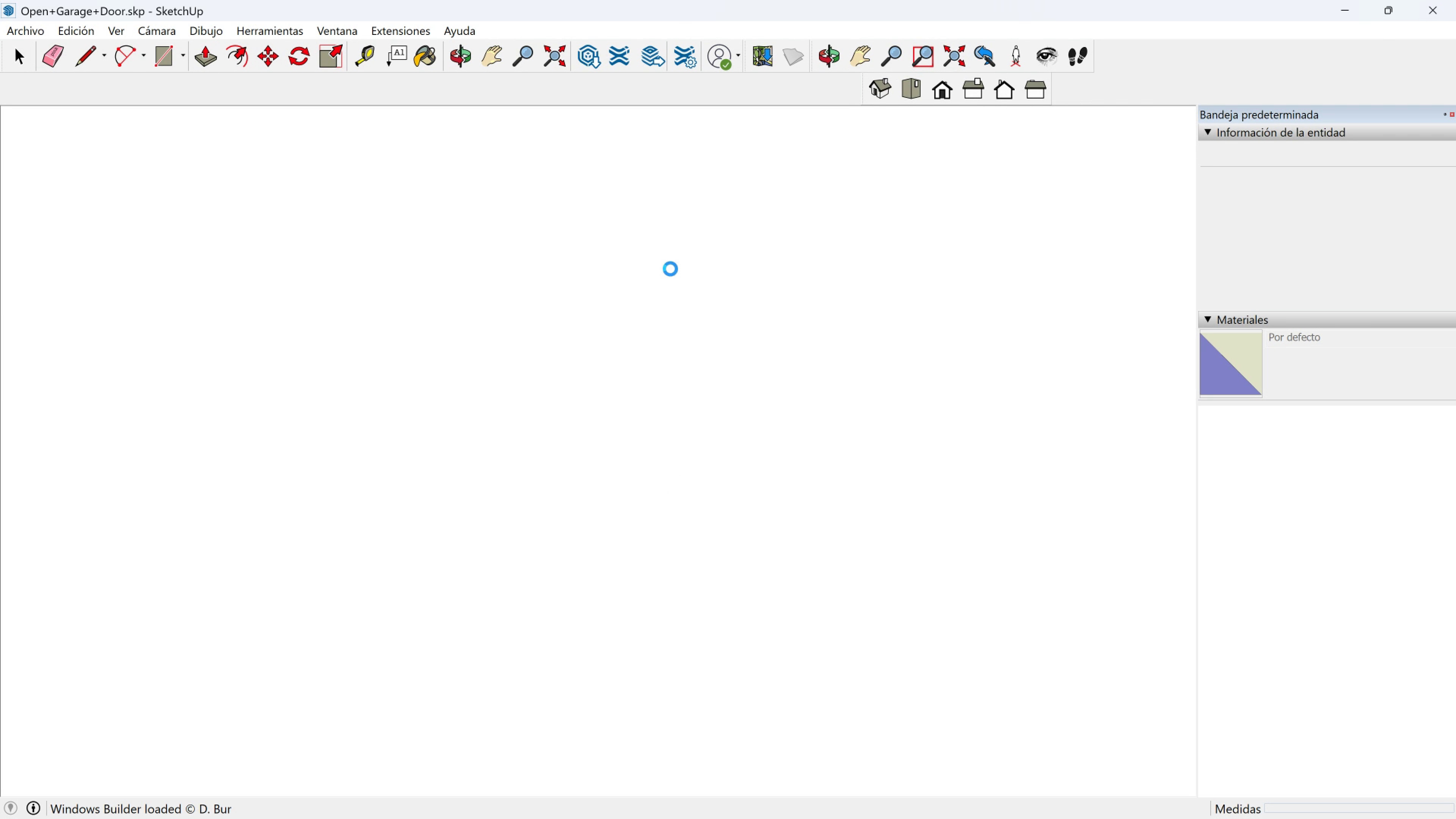 
key(Alt+AltLeft)
 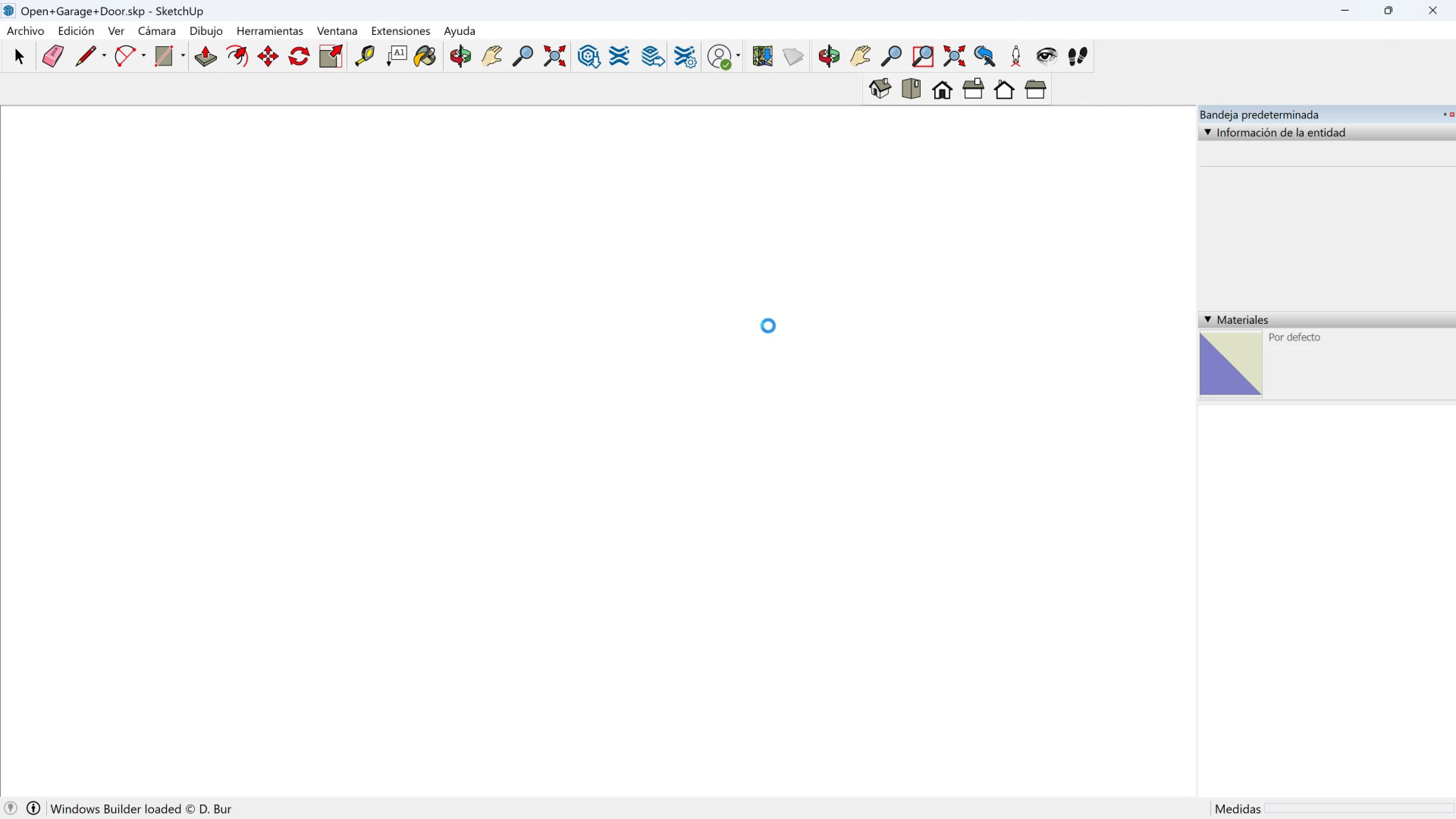 
key(Meta+MetaLeft)
 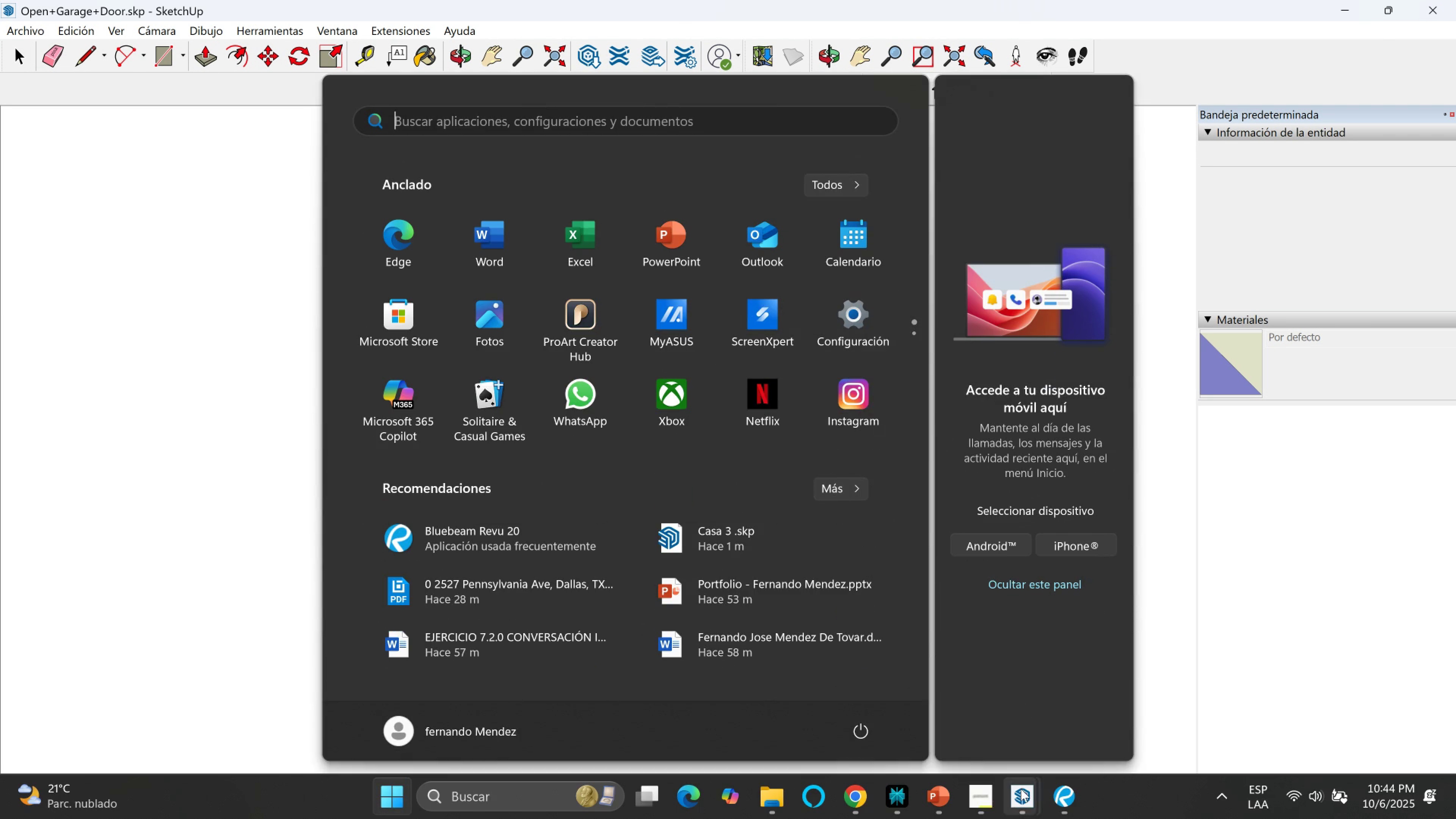 
left_click([1076, 733])
 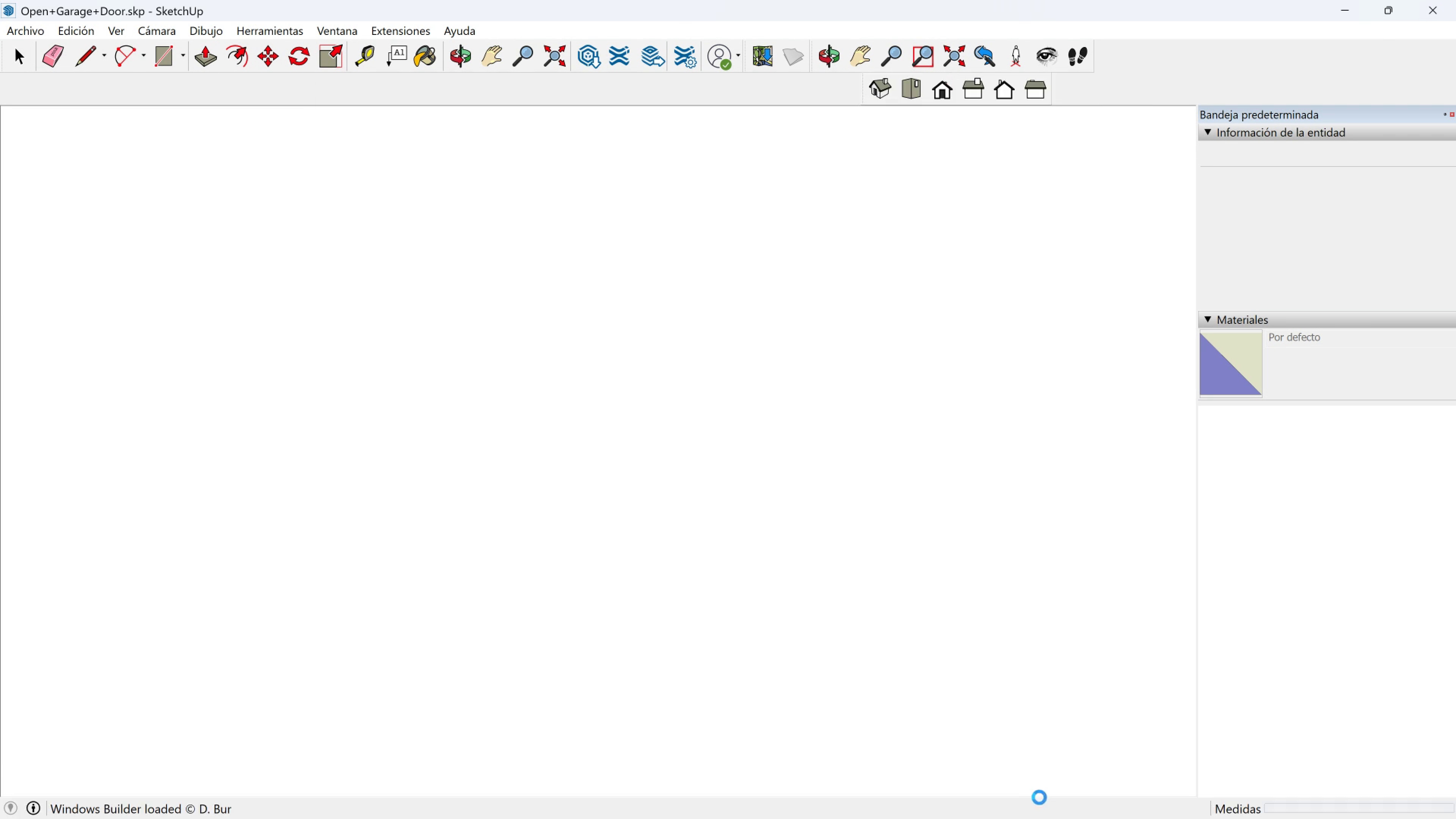 
key(Meta+MetaLeft)
 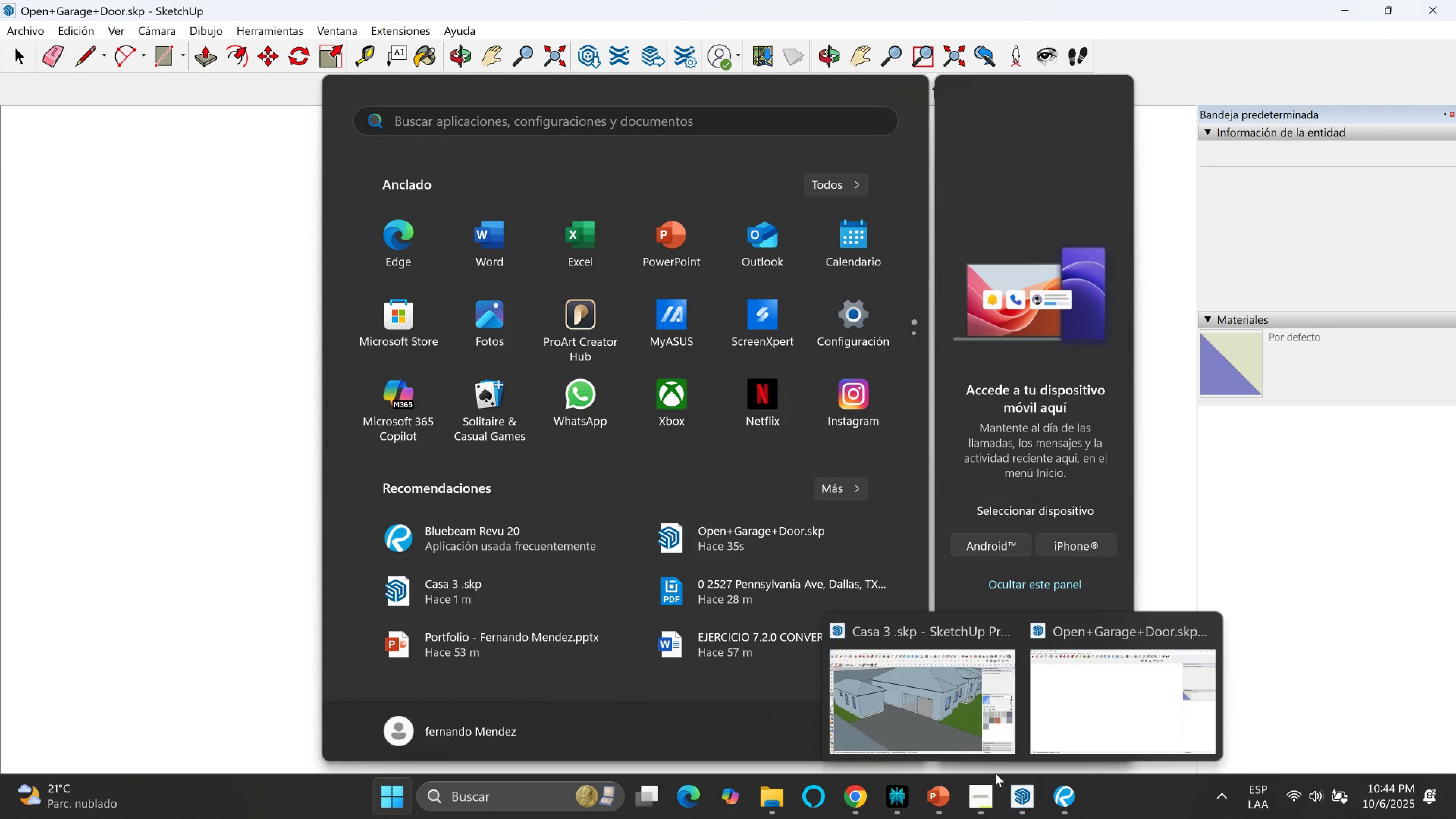 
double_click([966, 731])